 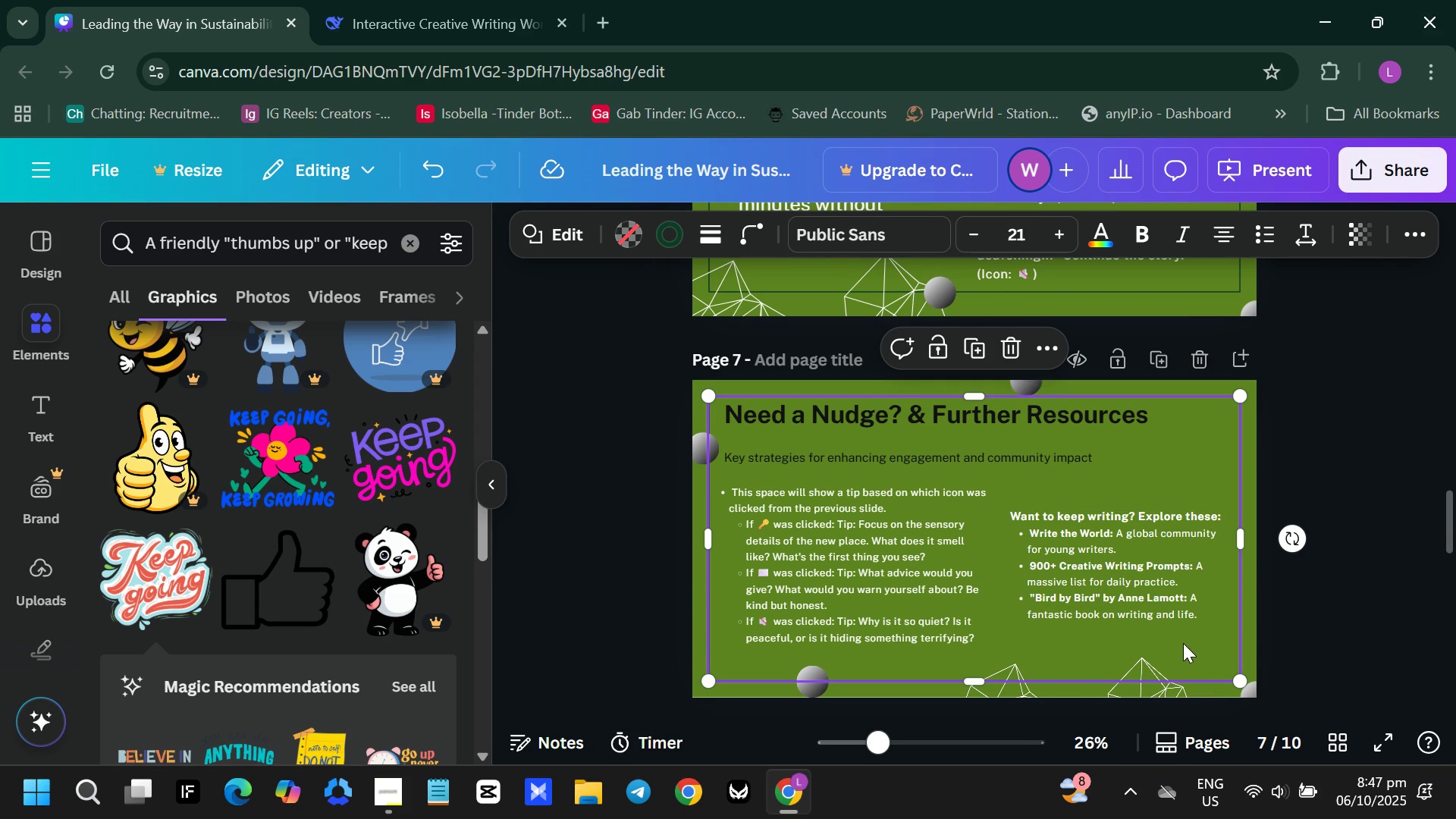 
double_click([1201, 526])
 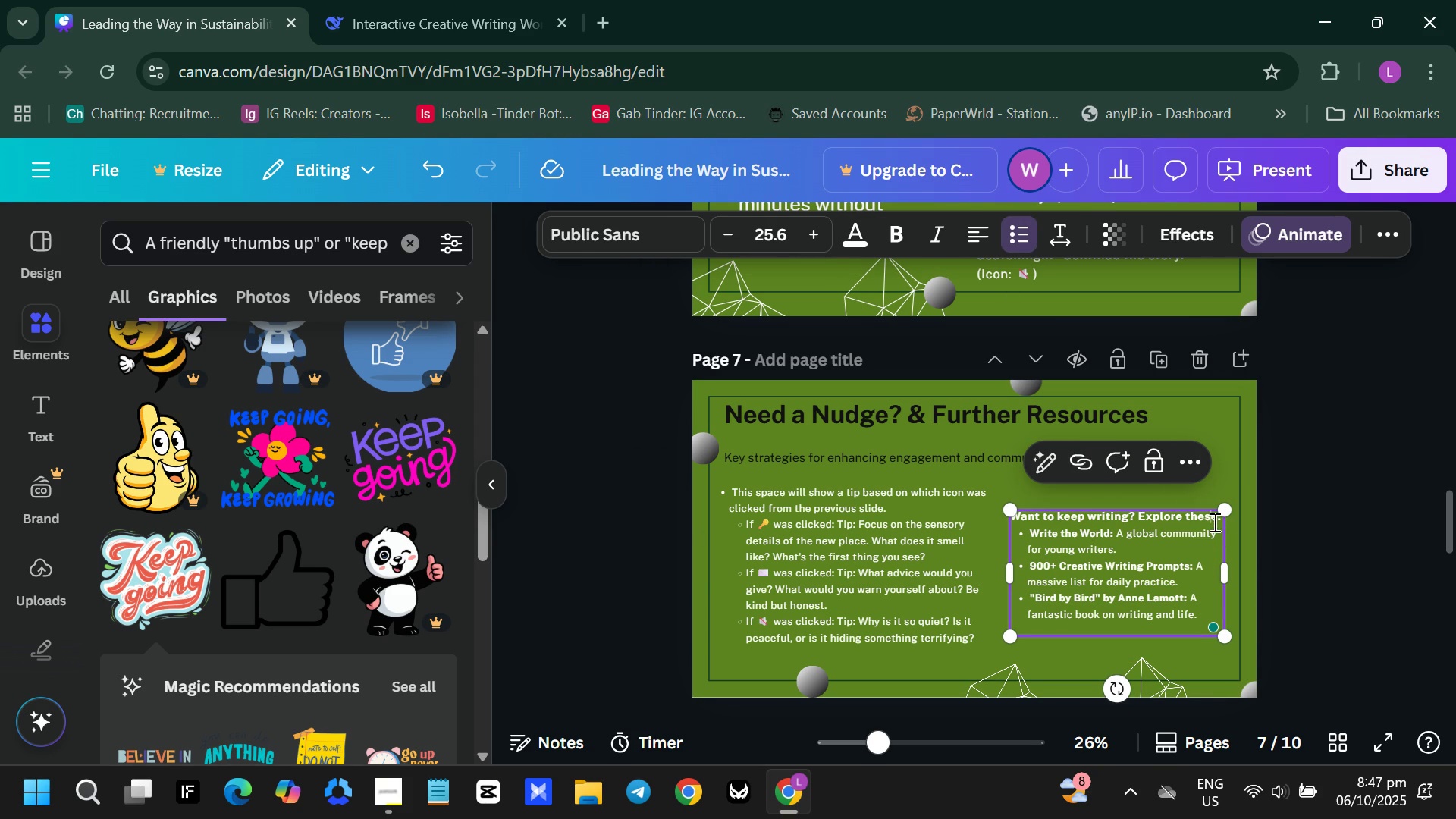 
left_click([1213, 522])
 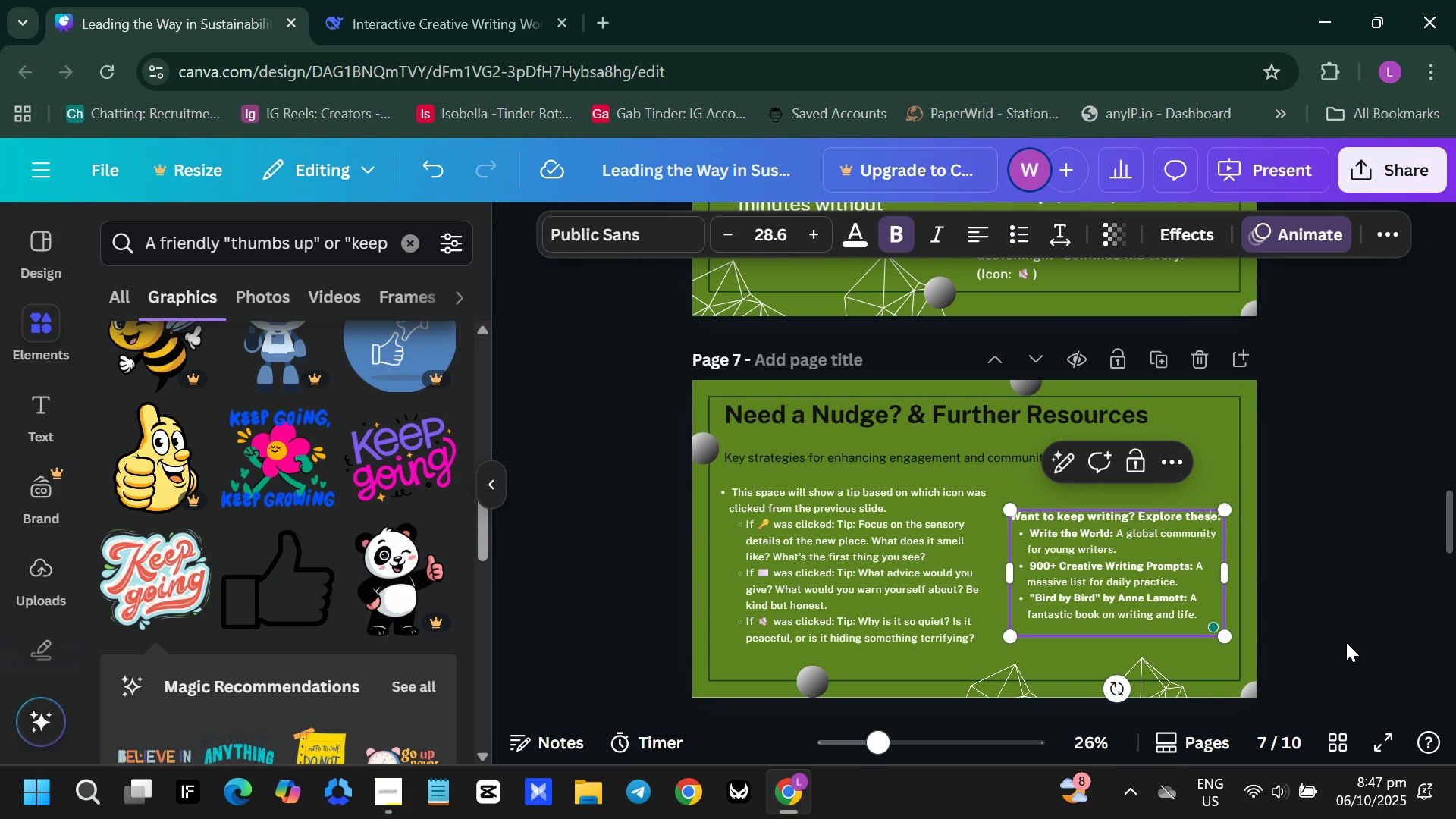 
key(ArrowRight)
 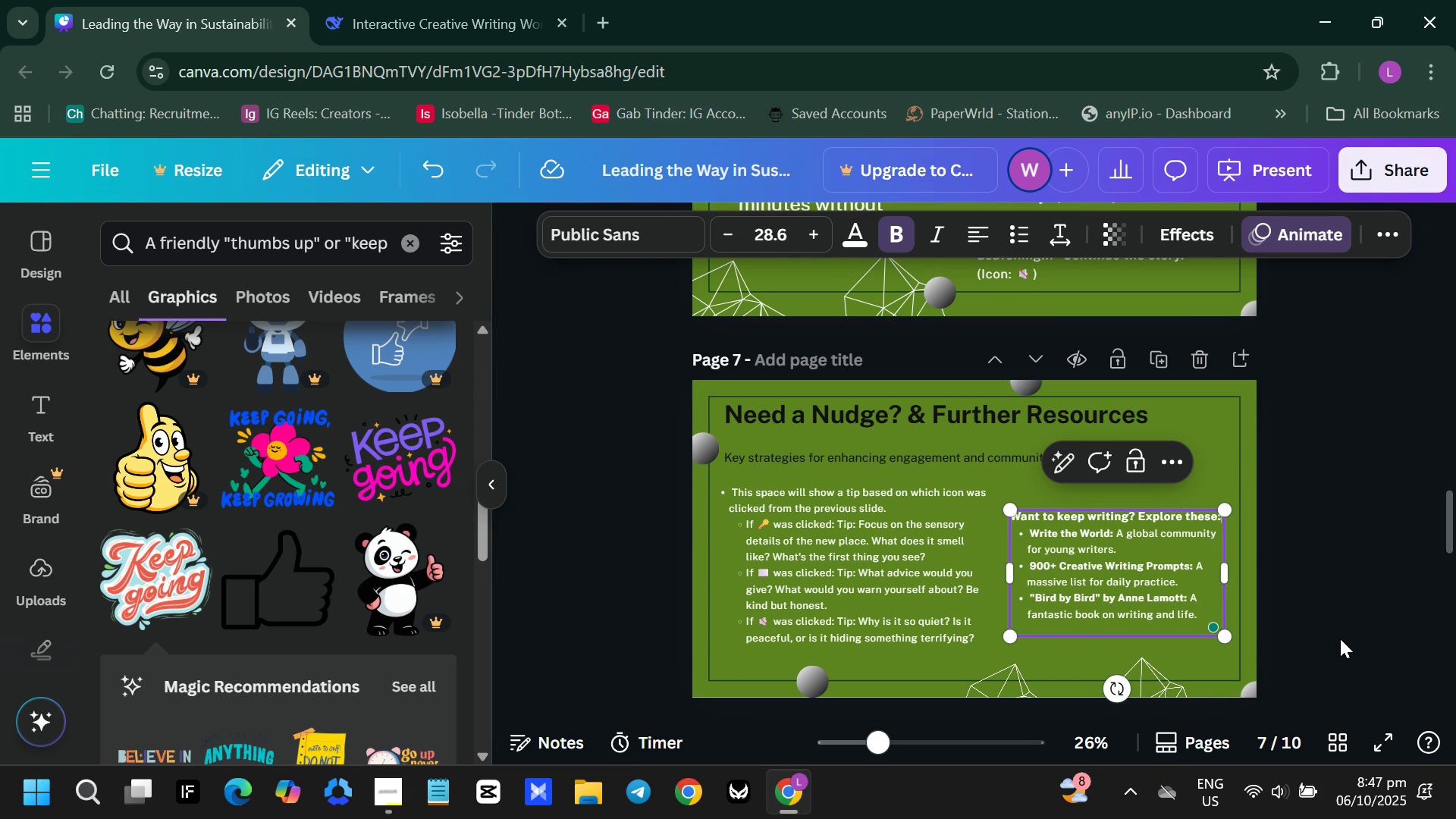 
key(ArrowRight)